 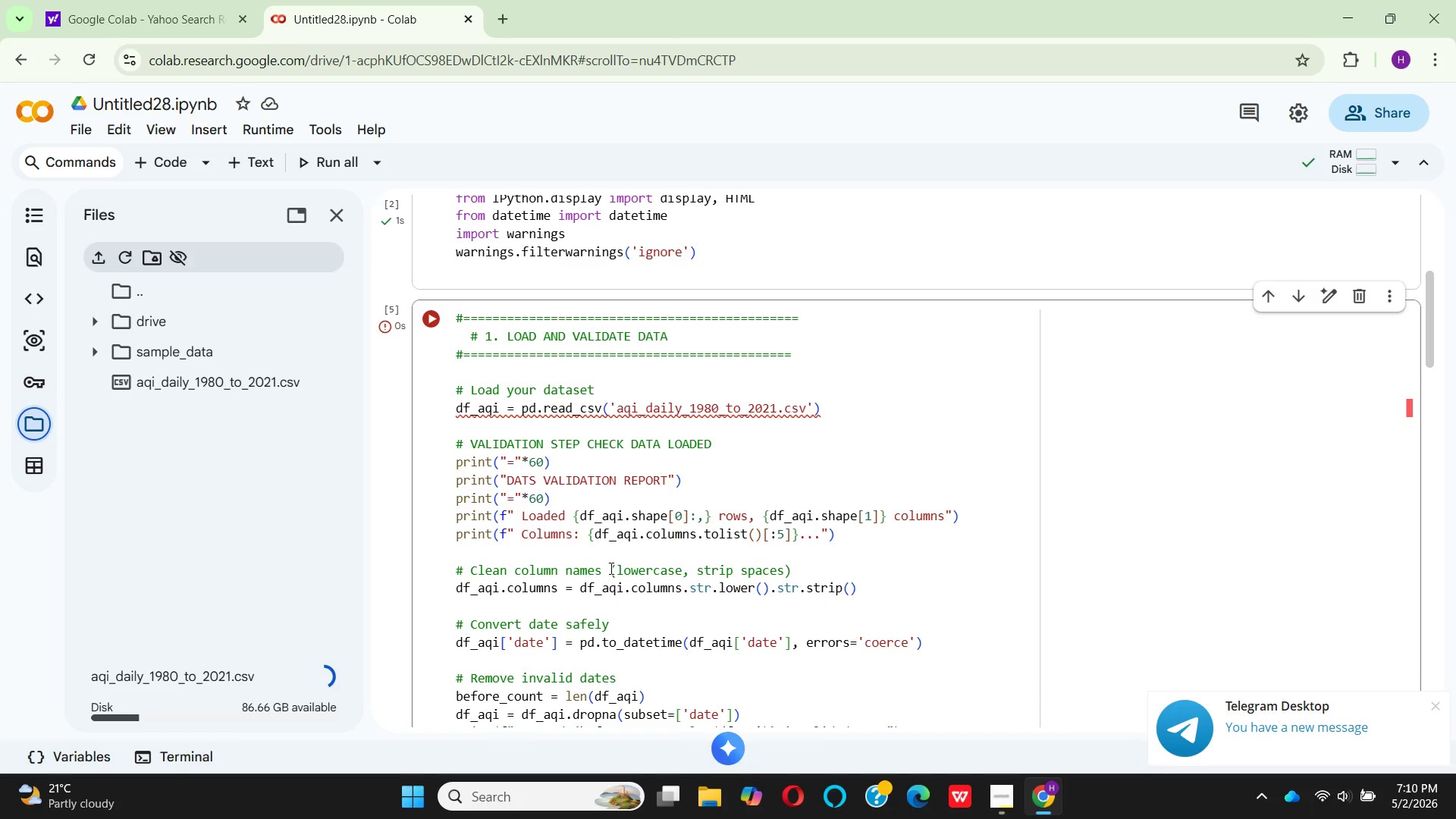 
scroll: coordinate [600, 585], scroll_direction: down, amount: 14.0
 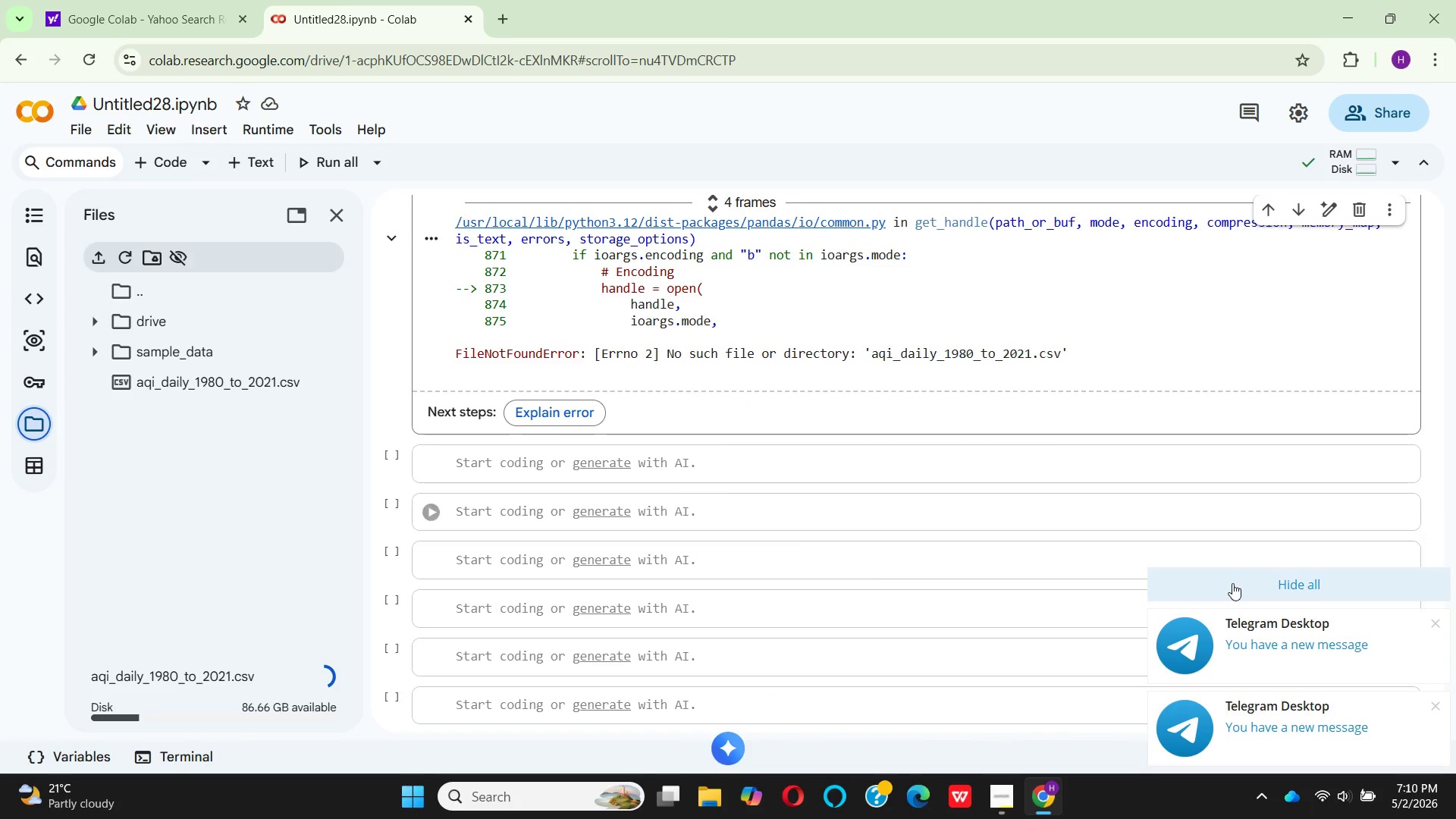 
left_click([1232, 583])
 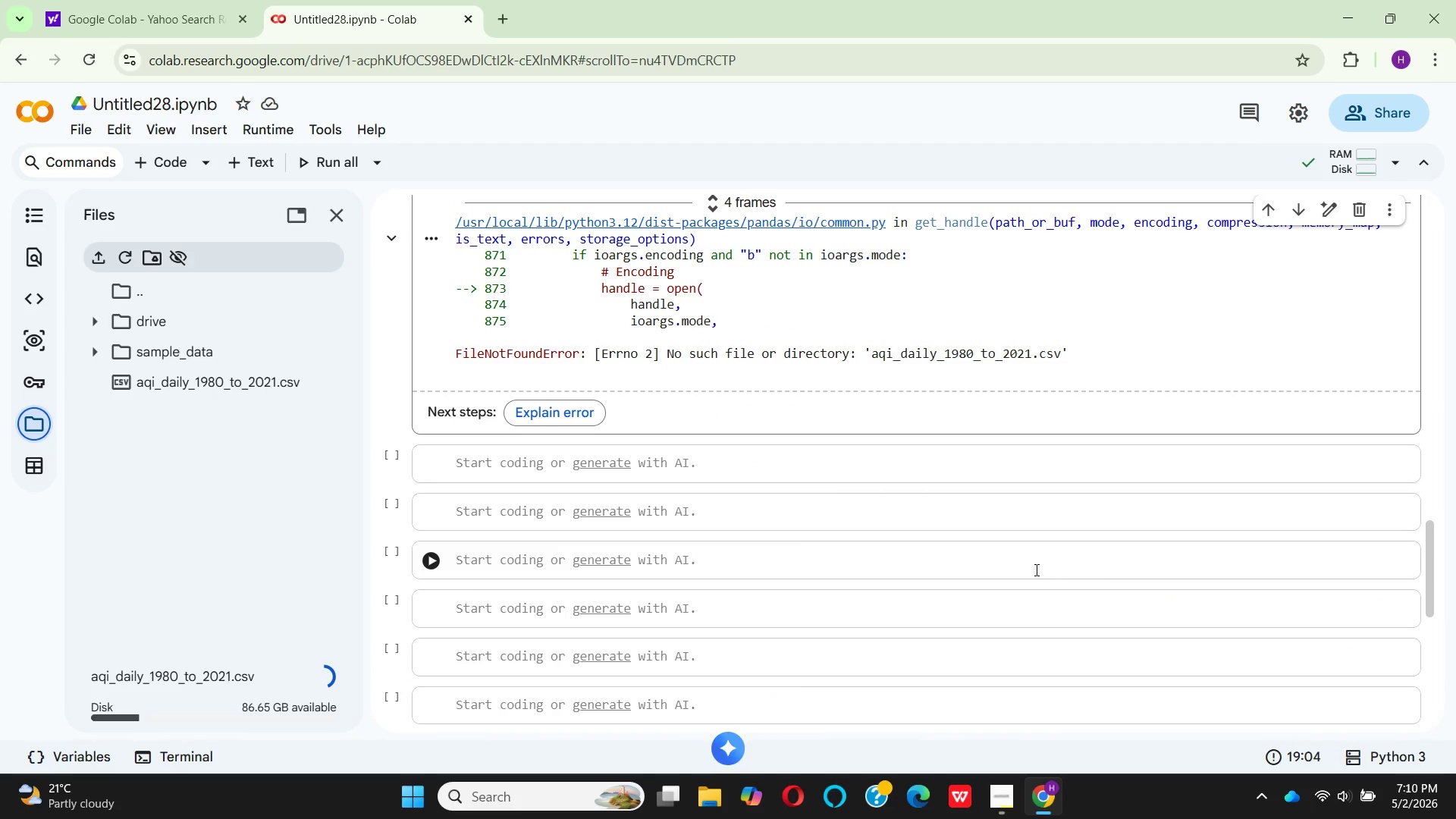 
wait(5.88)
 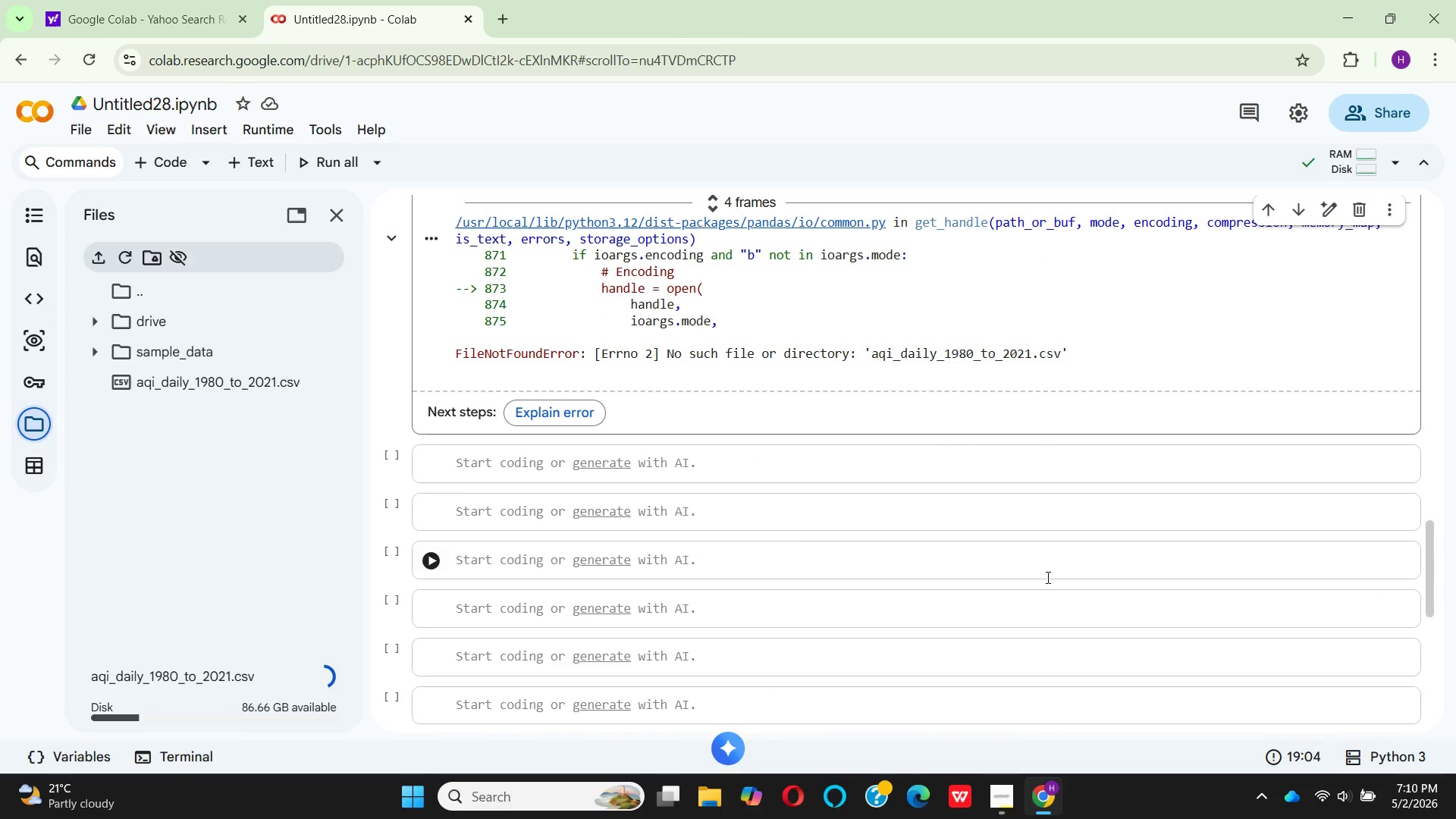 
left_click([457, 461])
 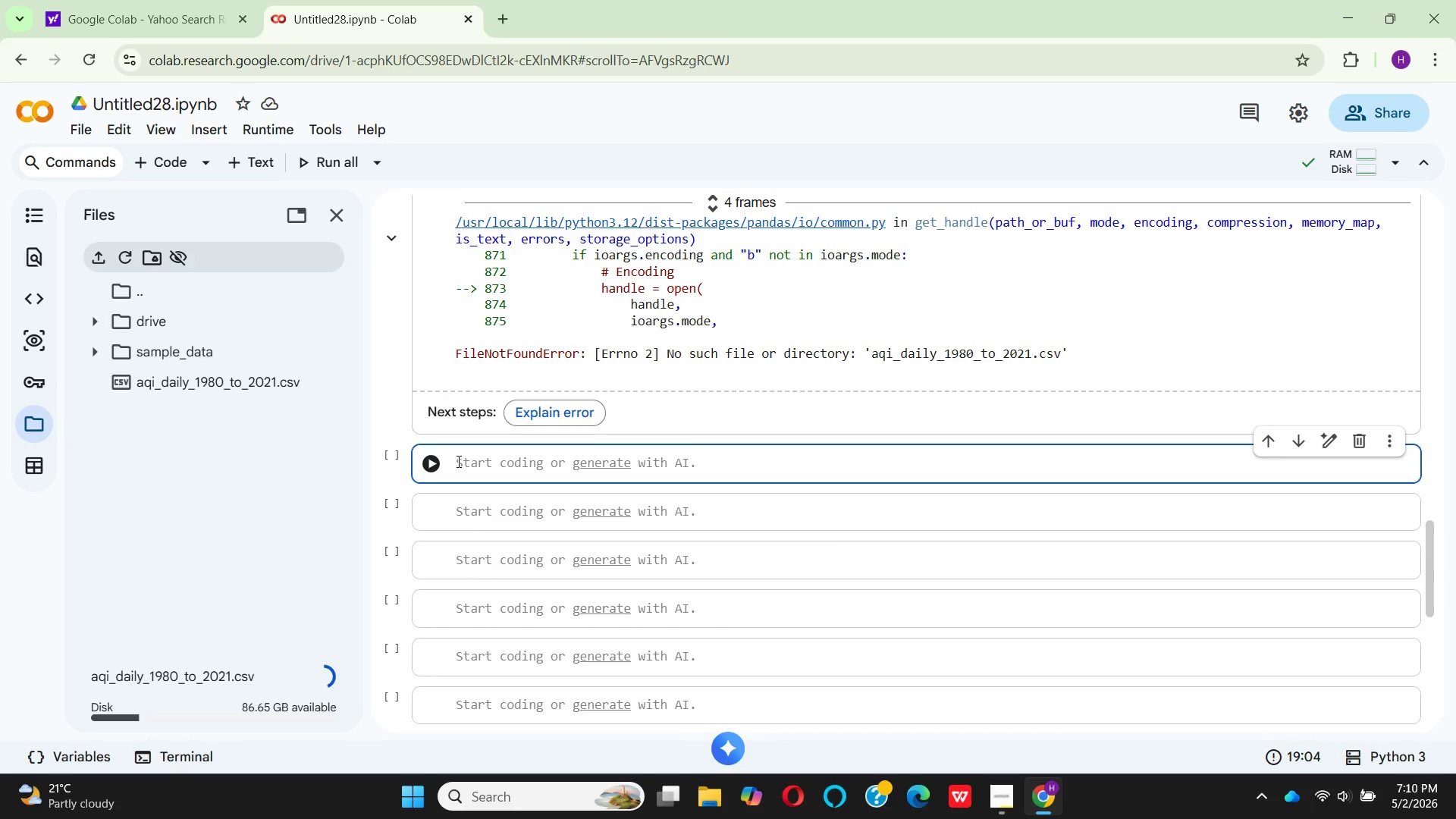 
key(Shift+3)
 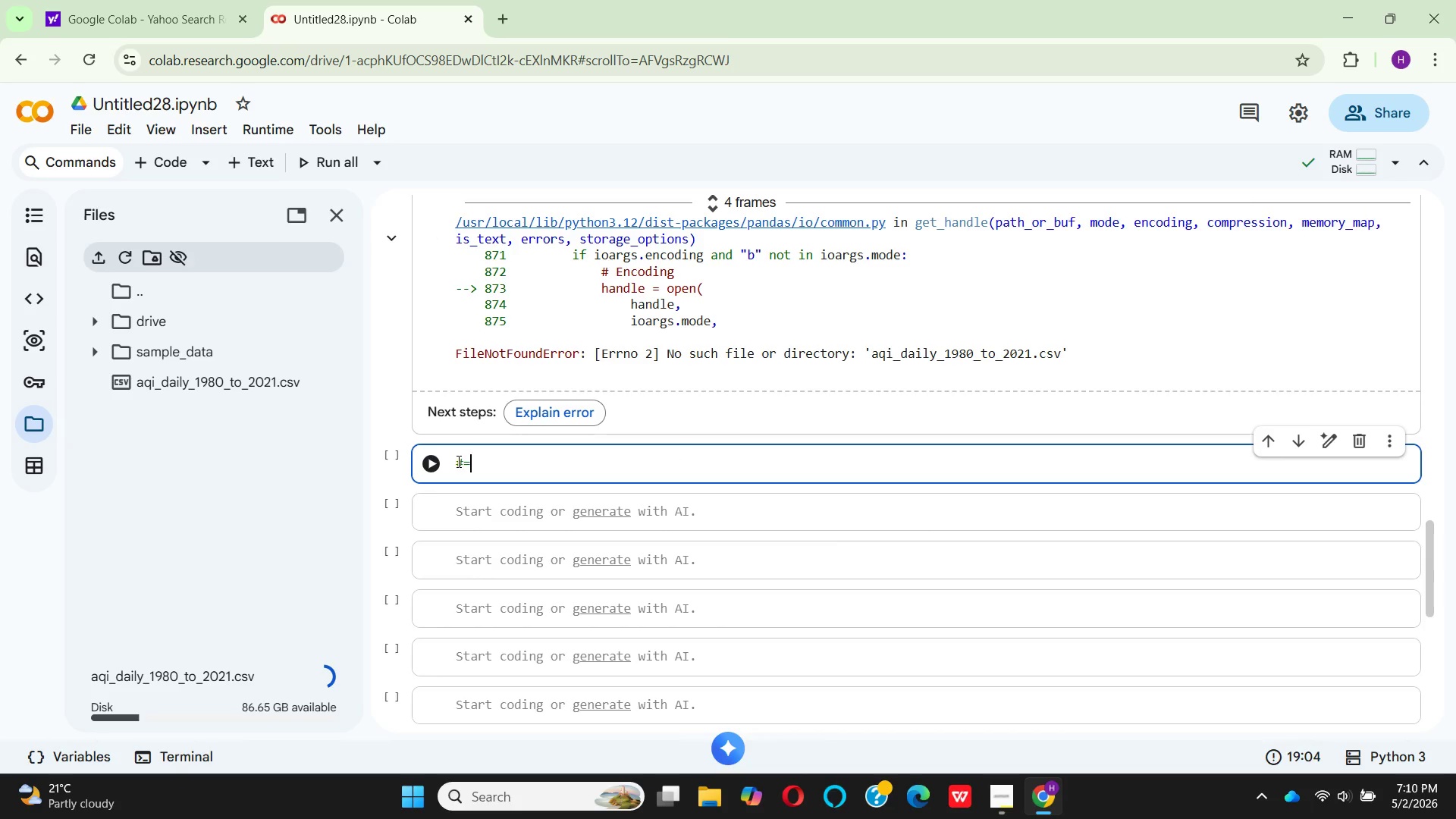 
hold_key(key=Equal, duration=1.5)
 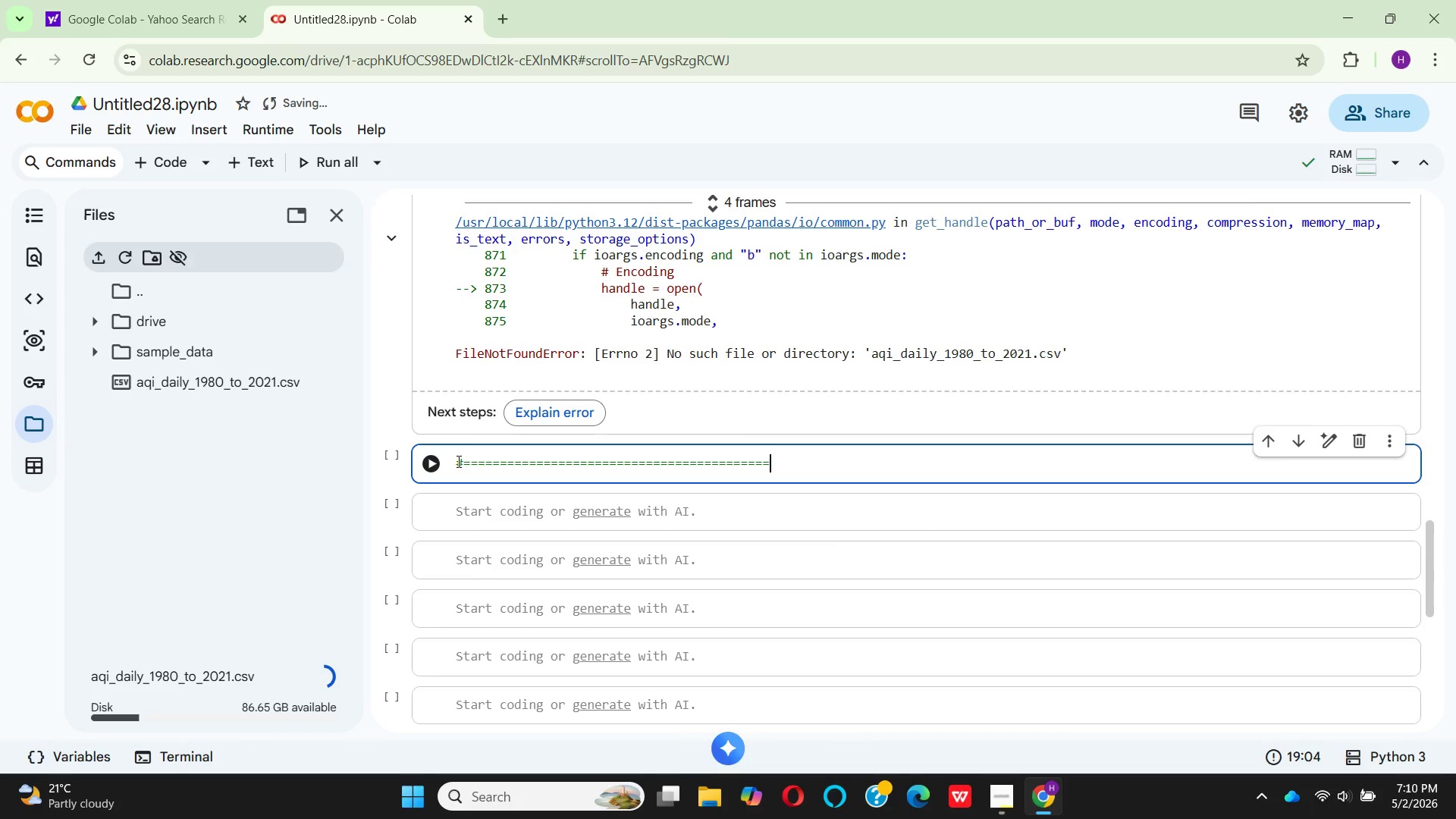 
hold_key(key=Equal, duration=0.41)
 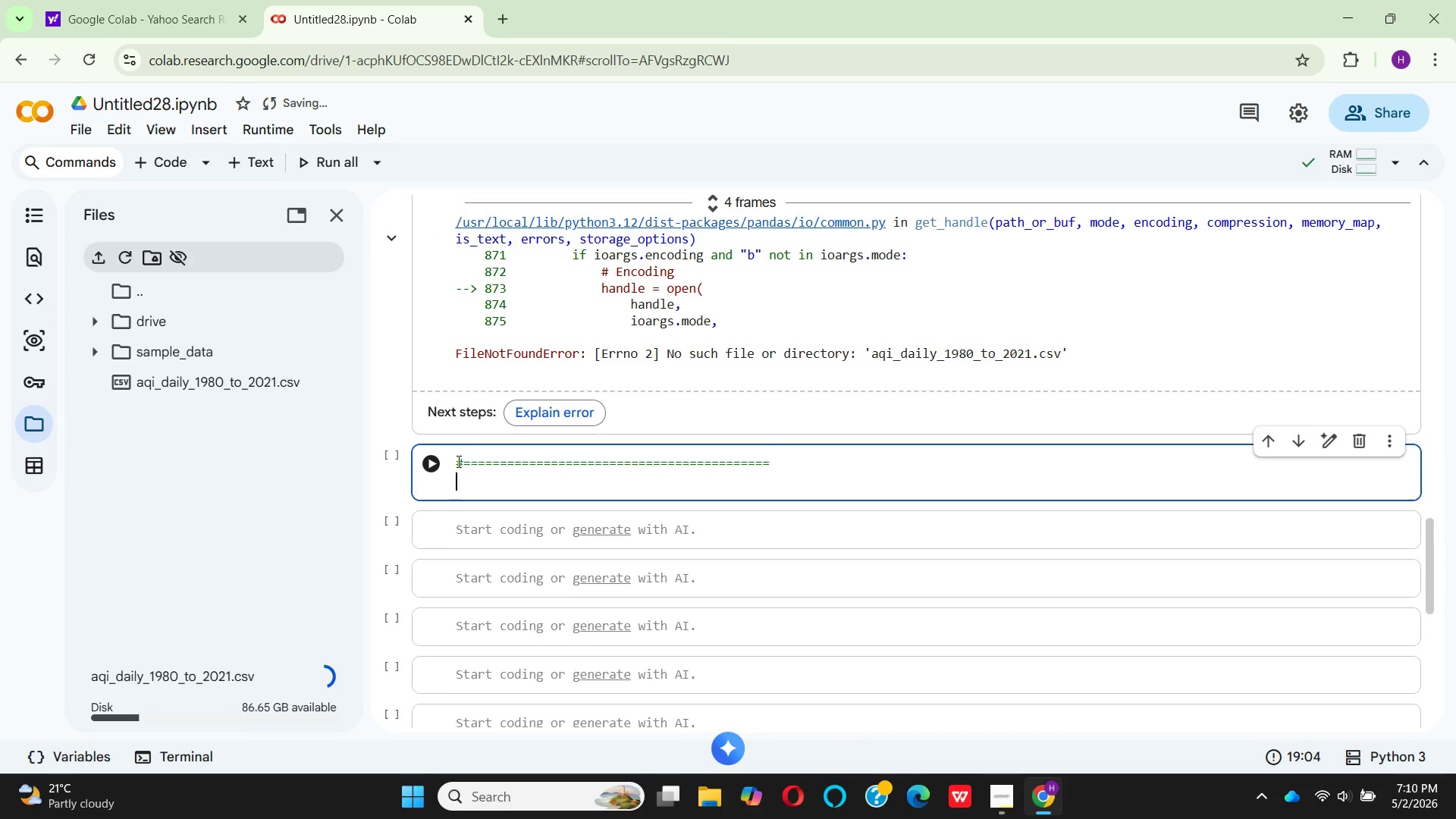 
key(Enter)
 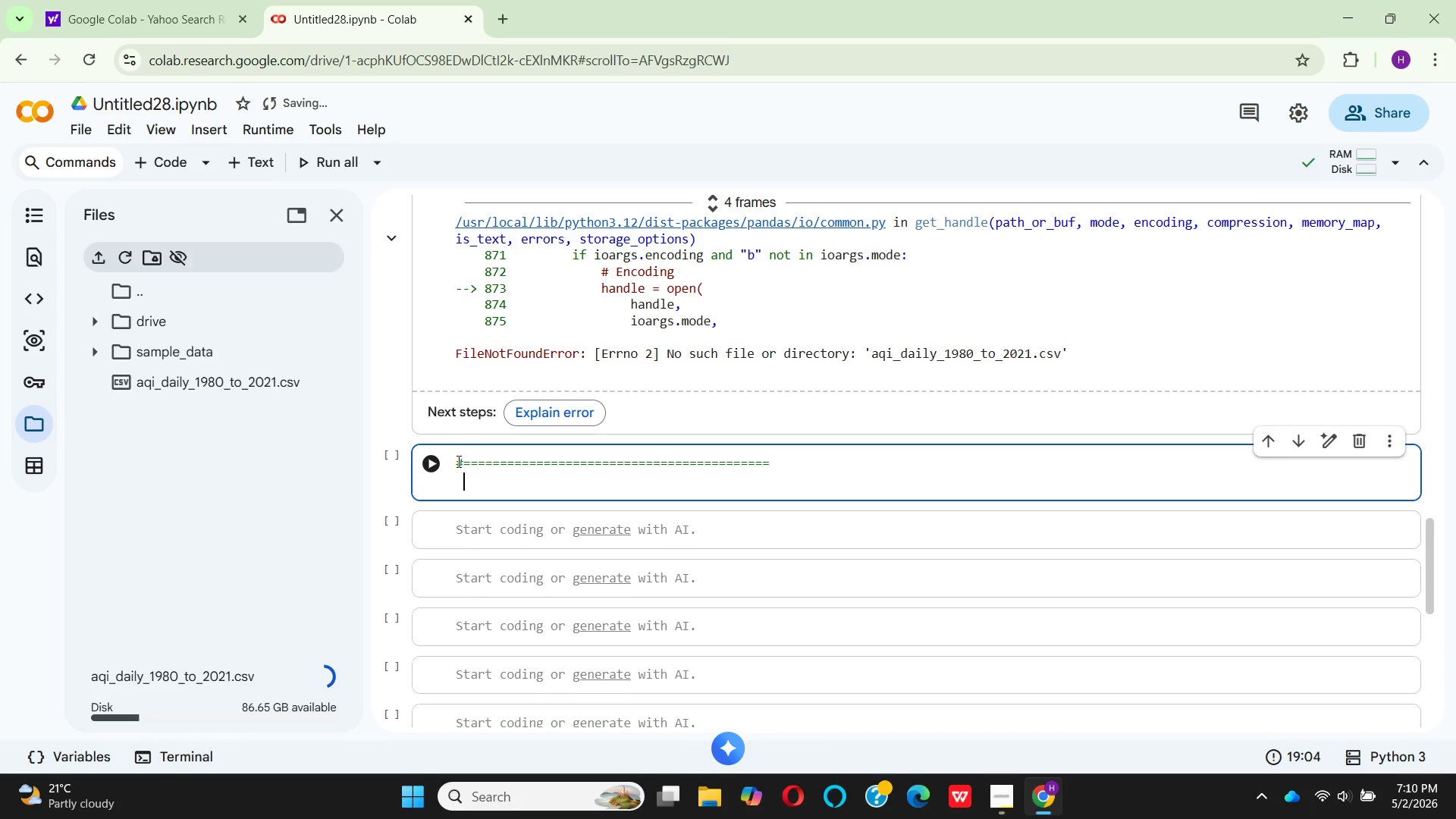 
type(  # STEP 2: )
 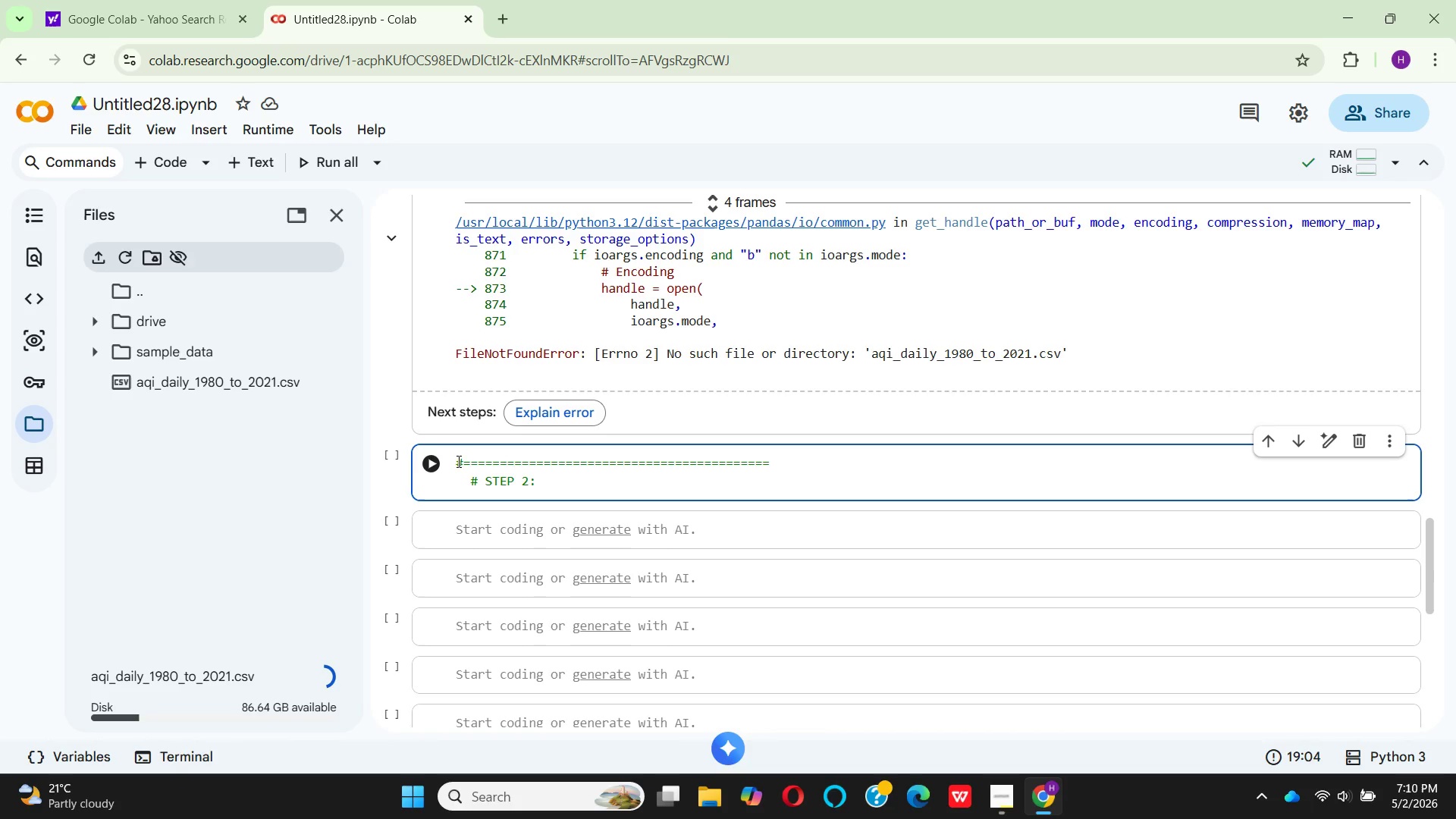 
scroll: coordinate [575, 444], scroll_direction: up, amount: 5.0
 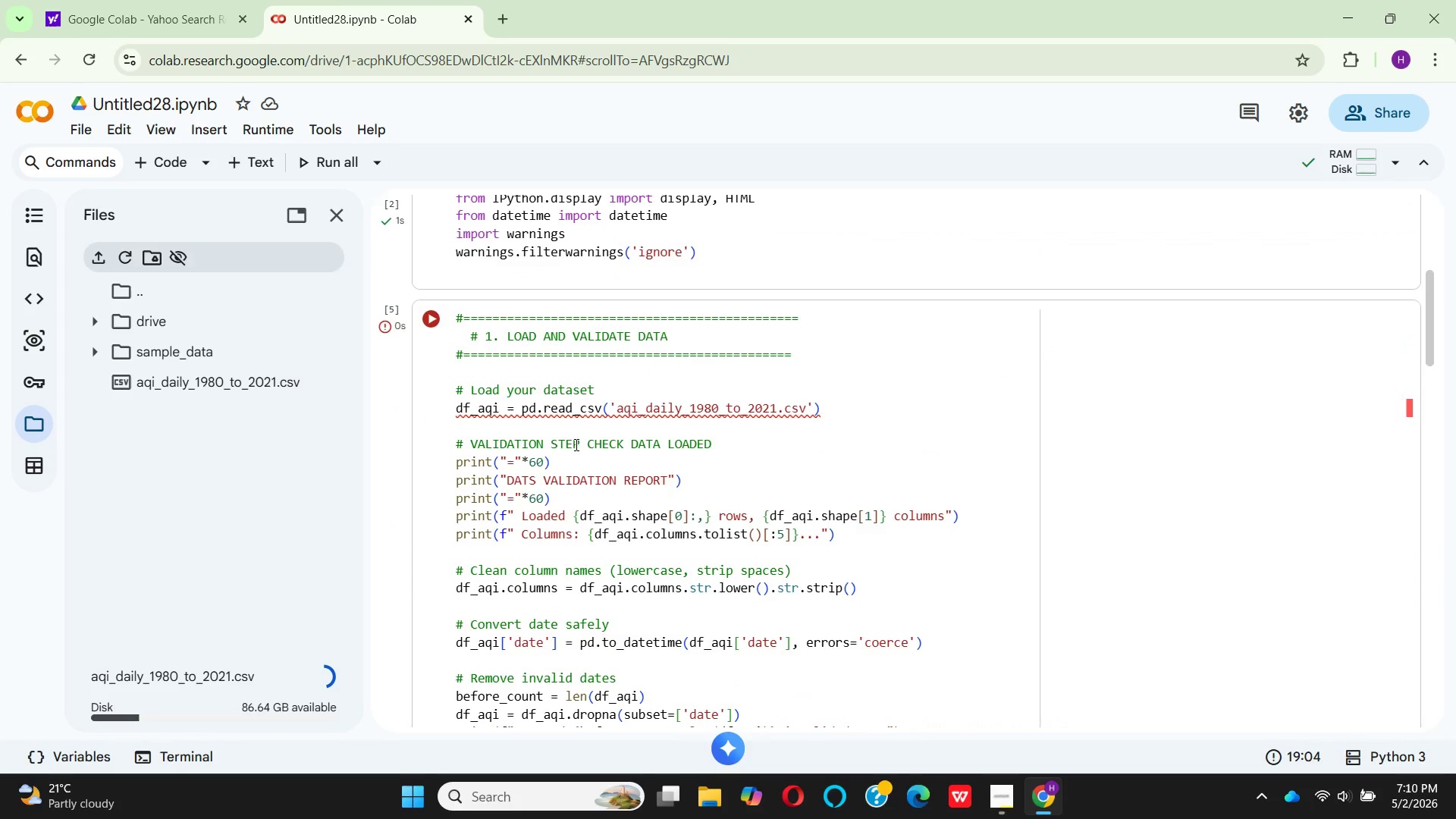 
scroll: coordinate [599, 635], scroll_direction: down, amount: 14.0
 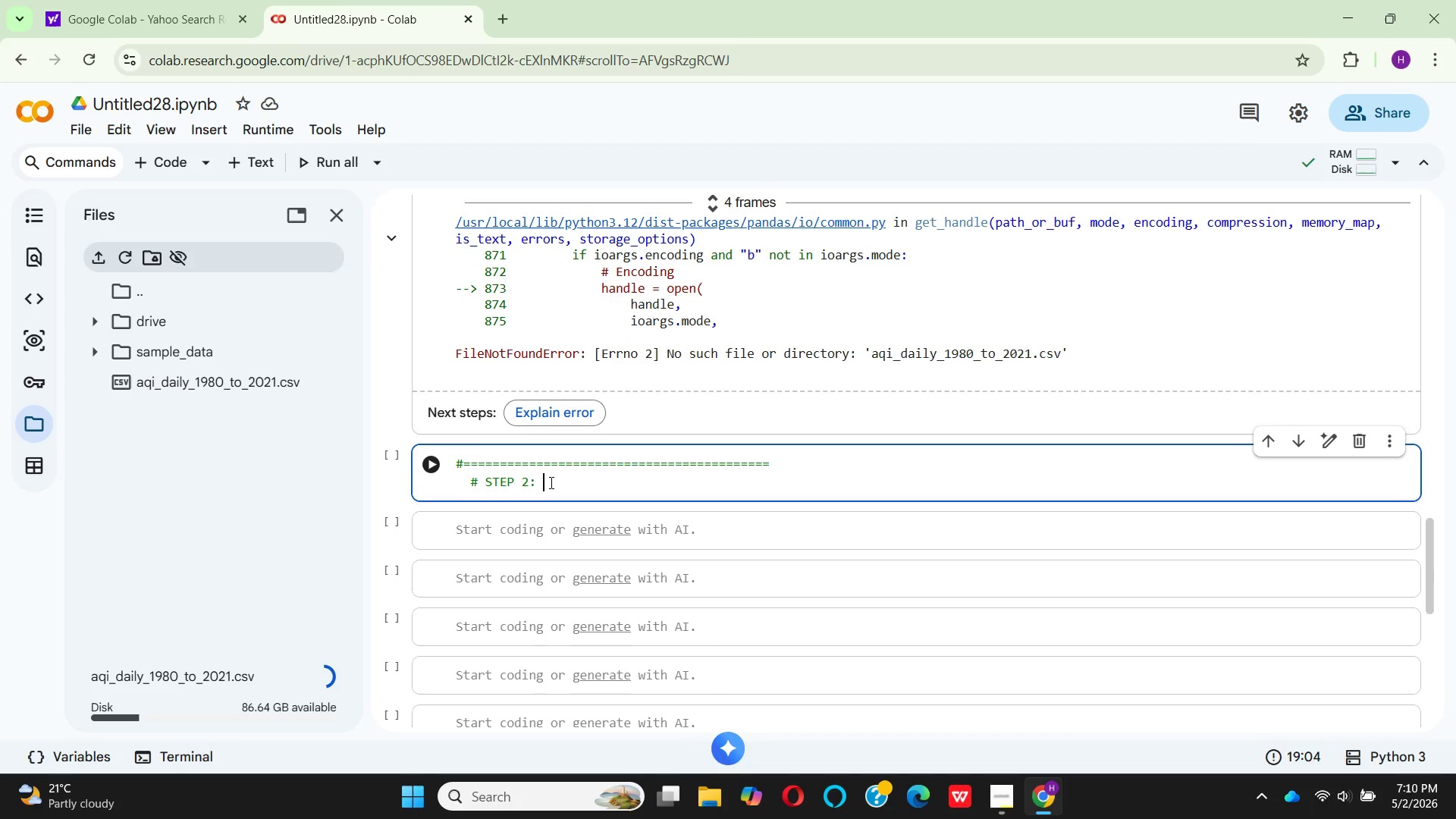 
scroll: coordinate [548, 482], scroll_direction: up, amount: 13.0
 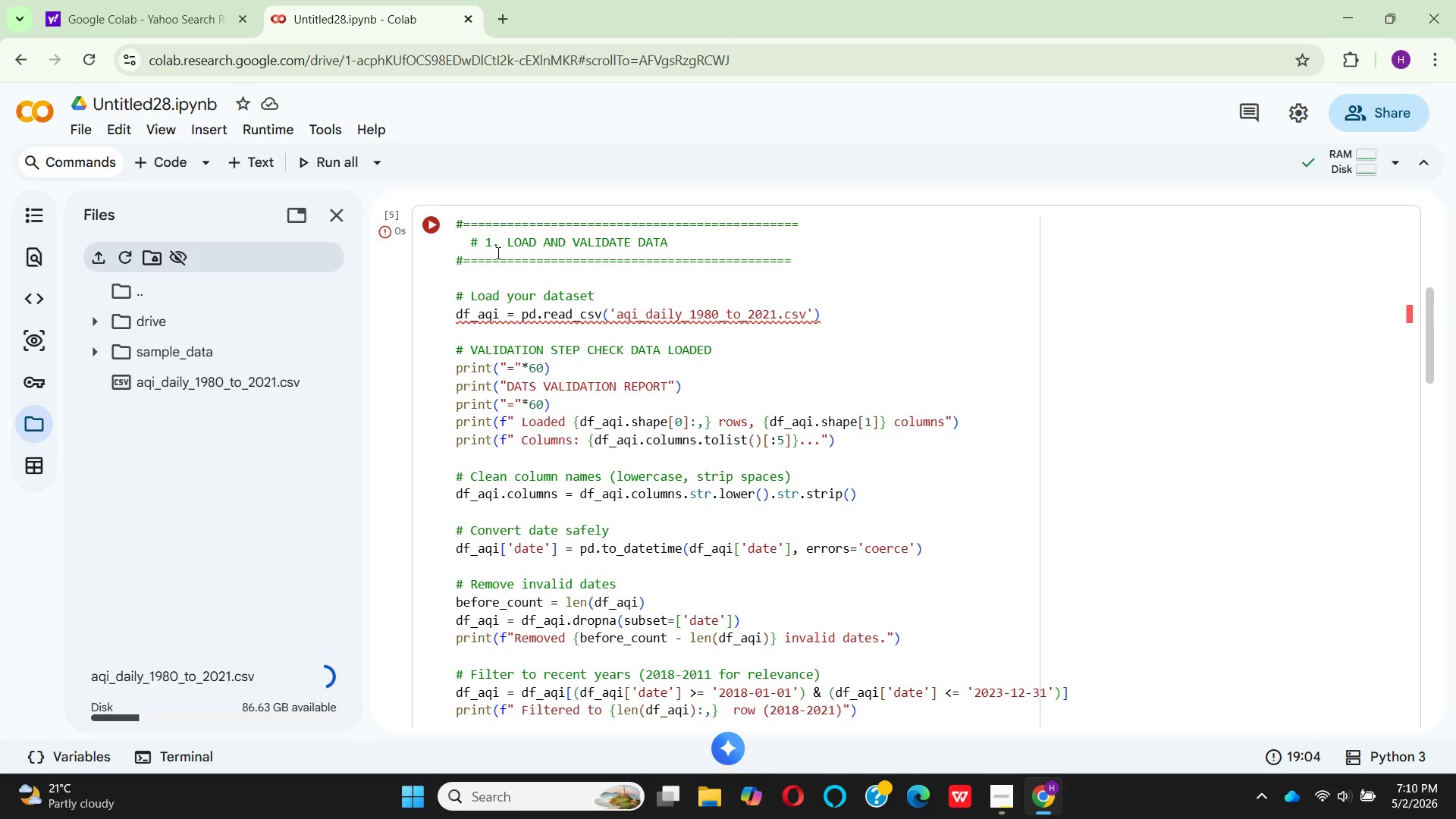 
left_click([480, 244])
 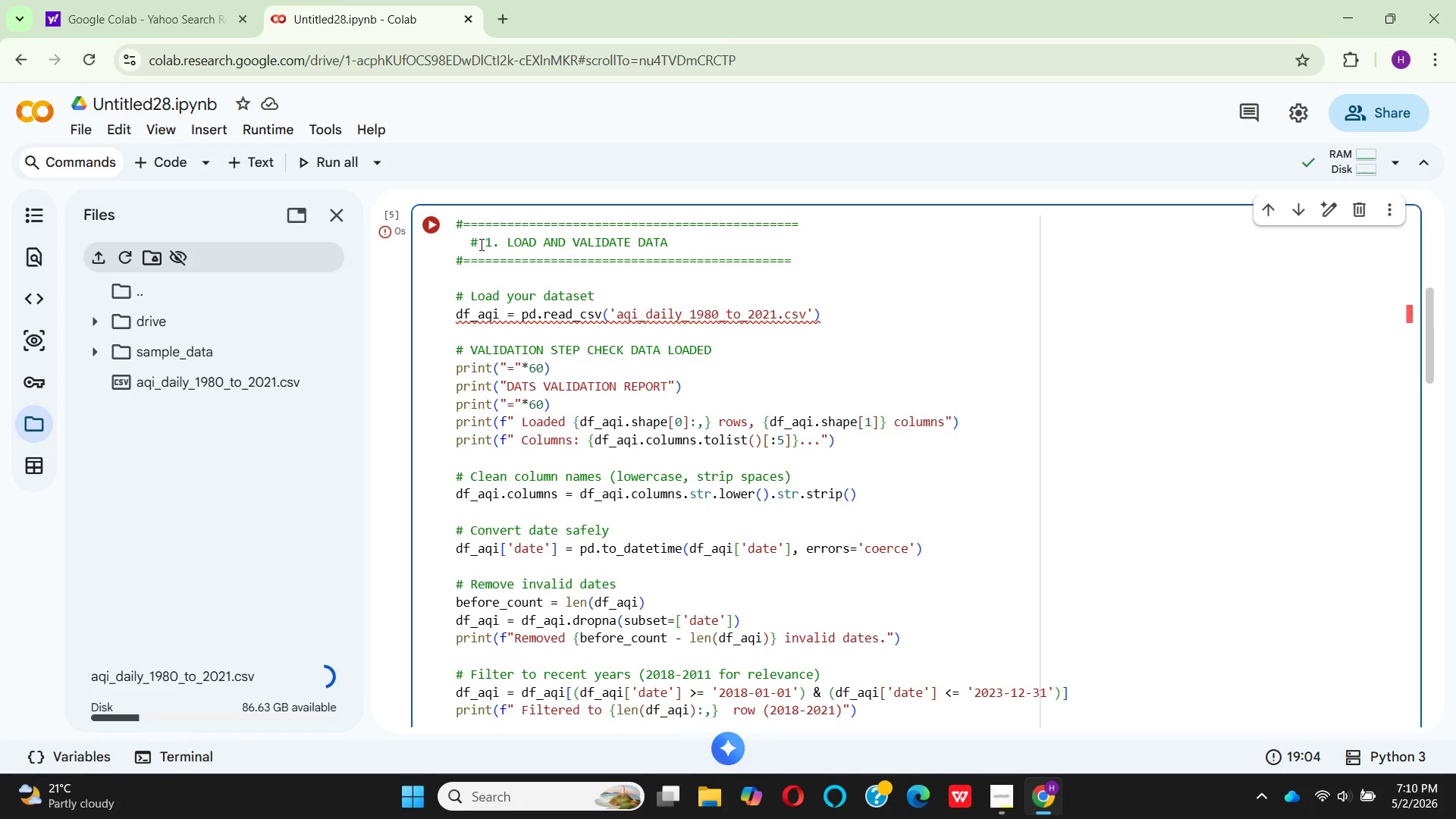 
type( SETE)
key(Backspace)
key(Backspace)
type(P)
 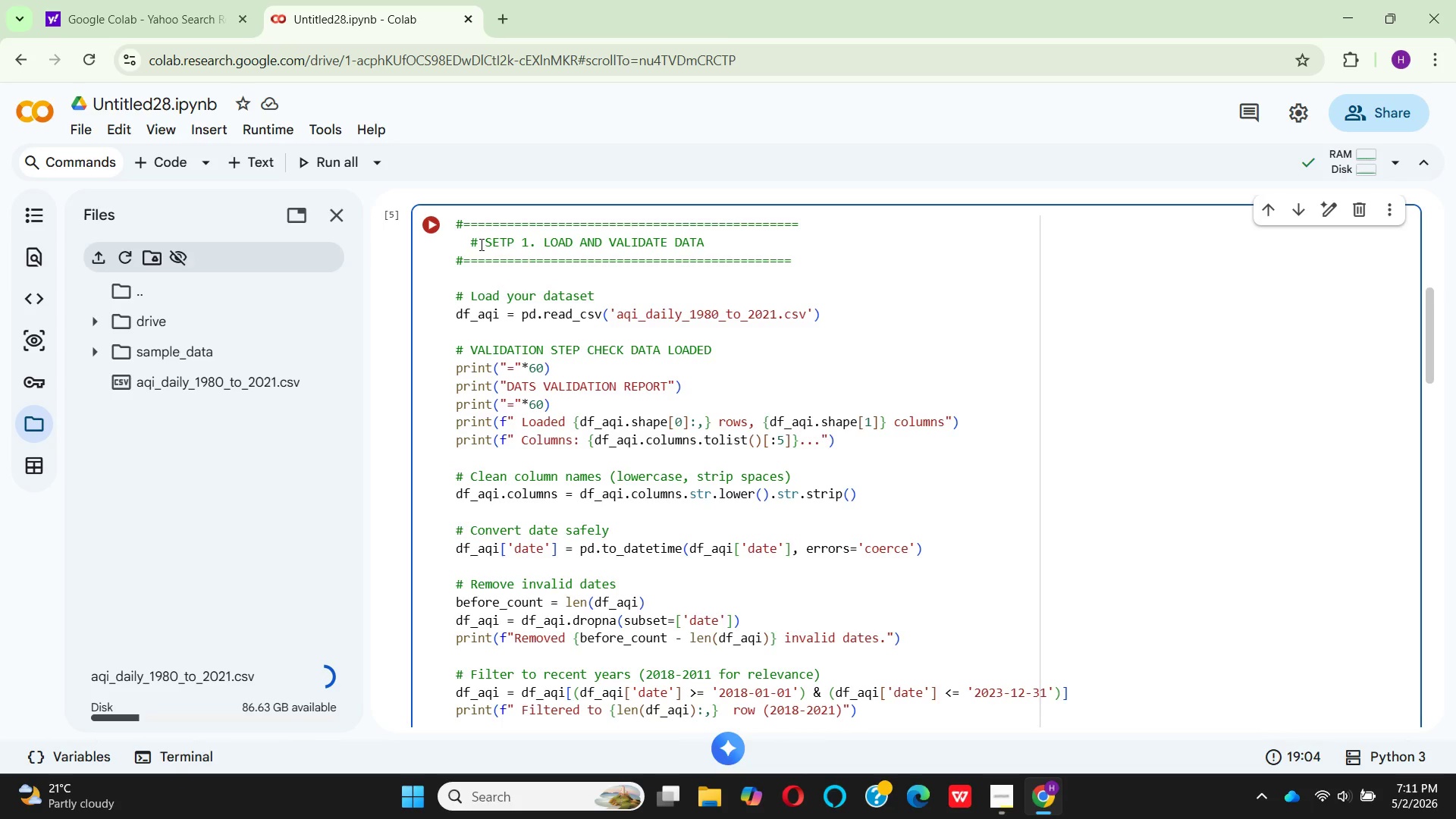 
key(ArrowRight)
 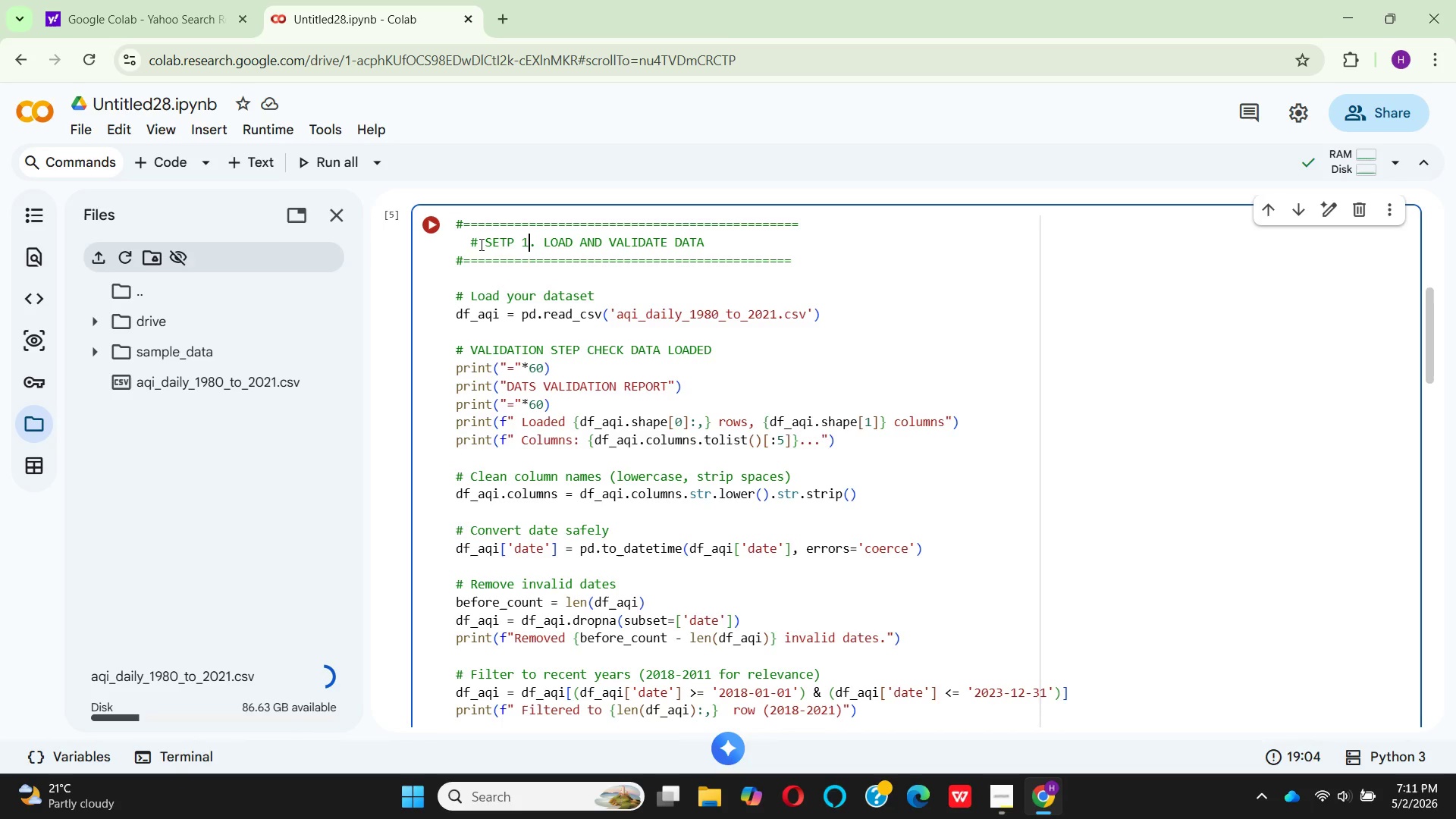 
key(ArrowRight)
 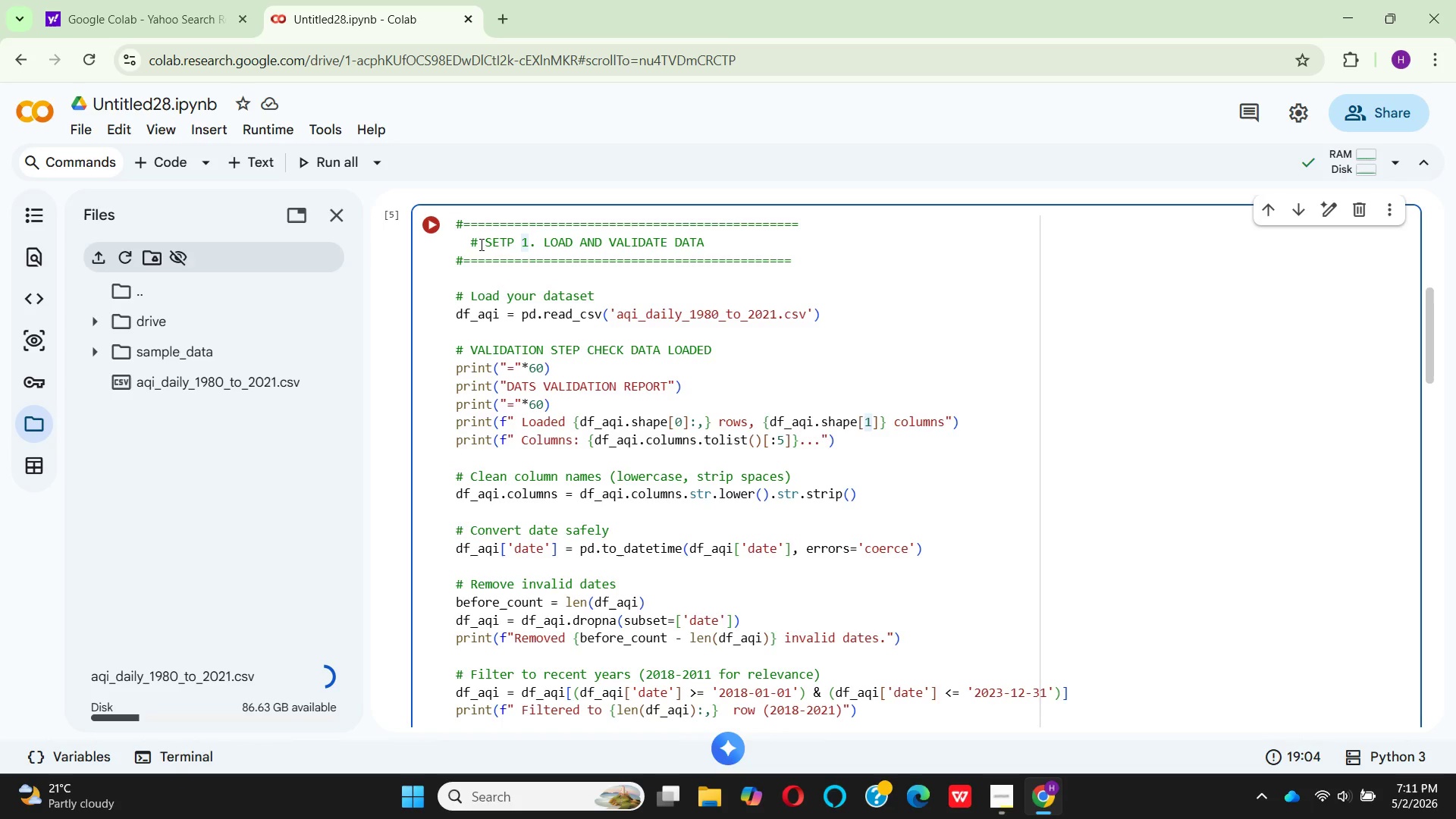 
key(ArrowRight)
 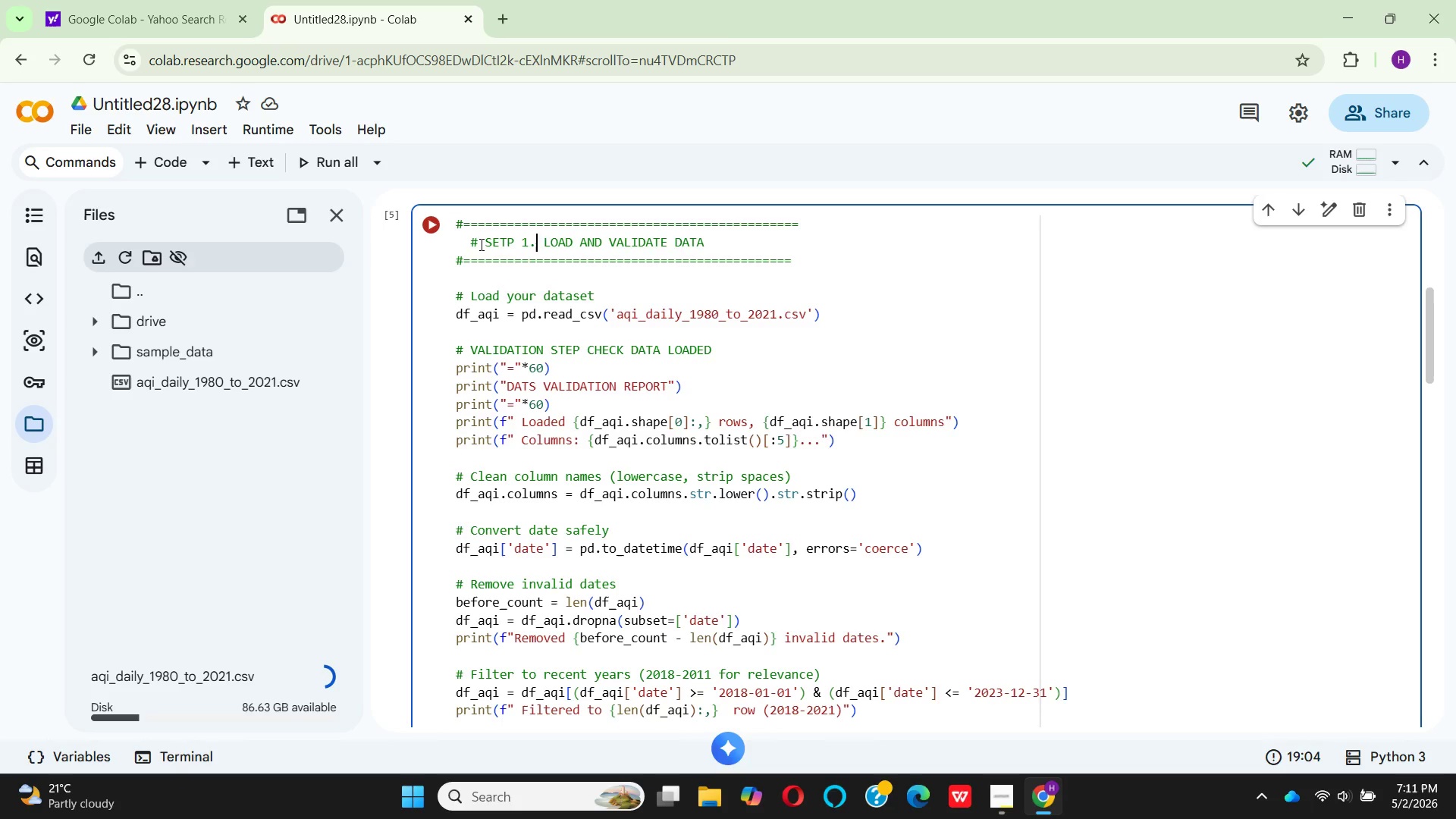 
key(Backspace)
 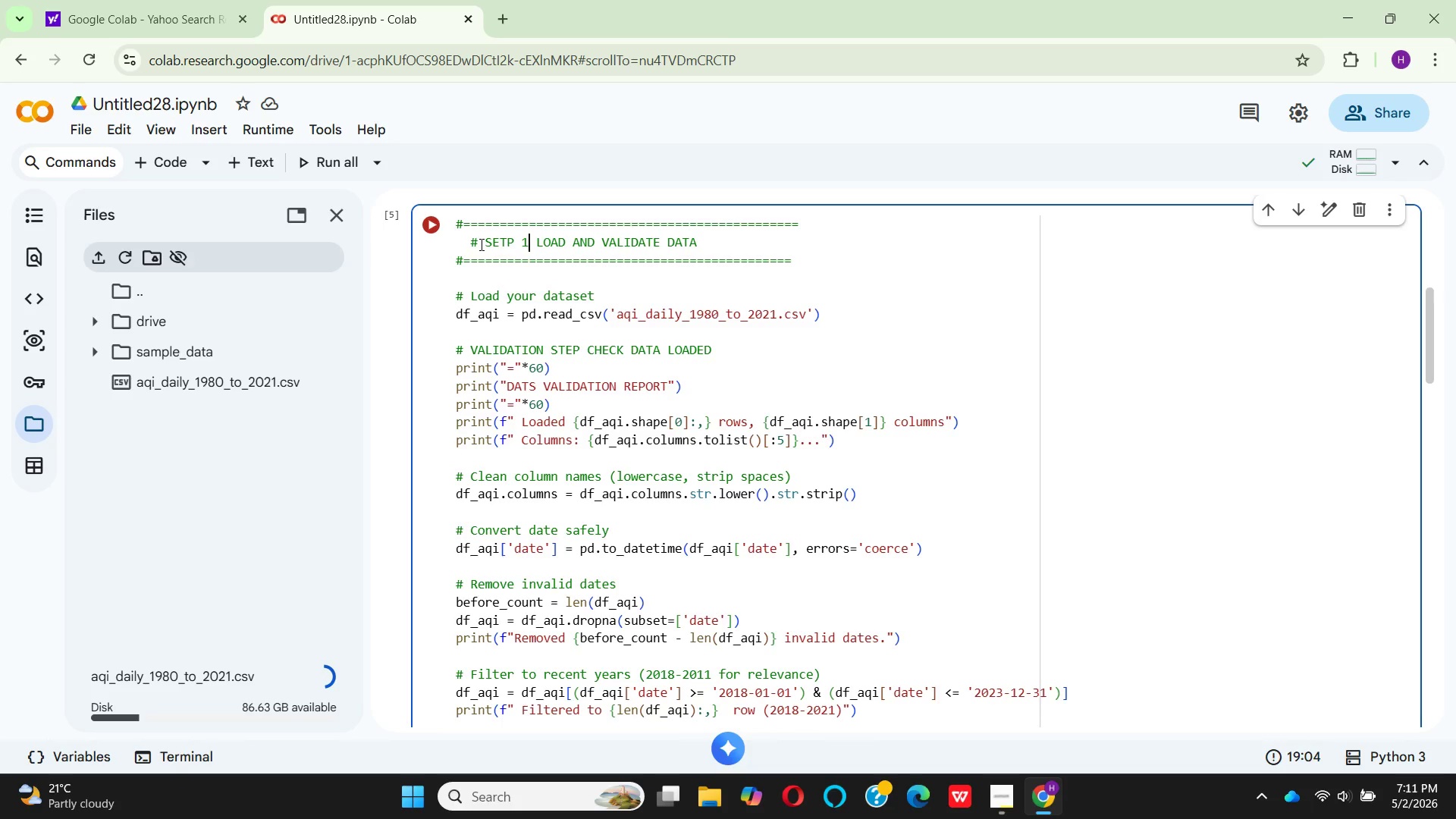 
key(Shift+ShiftRight)
 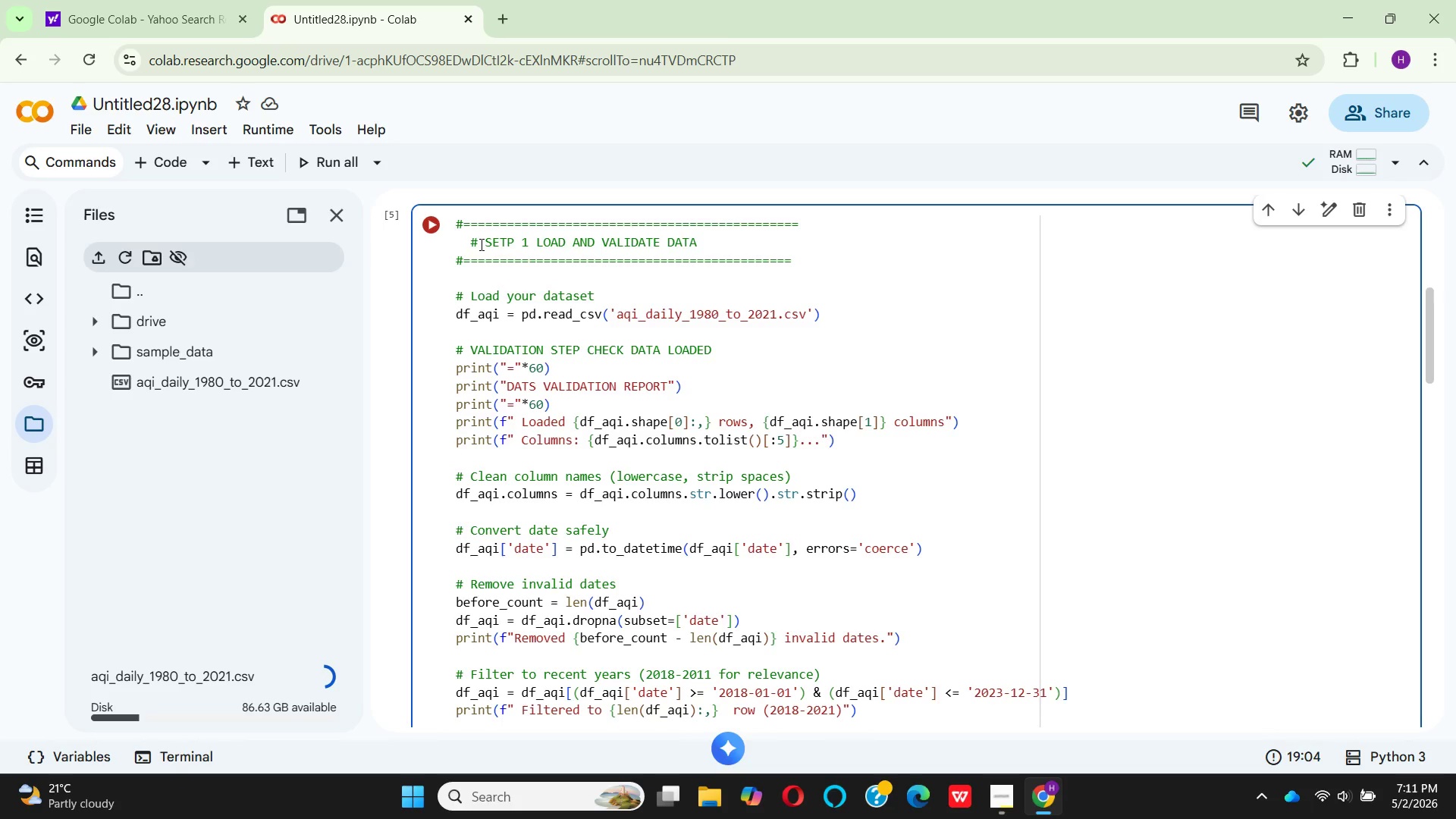 
key(Shift+Semicolon)
 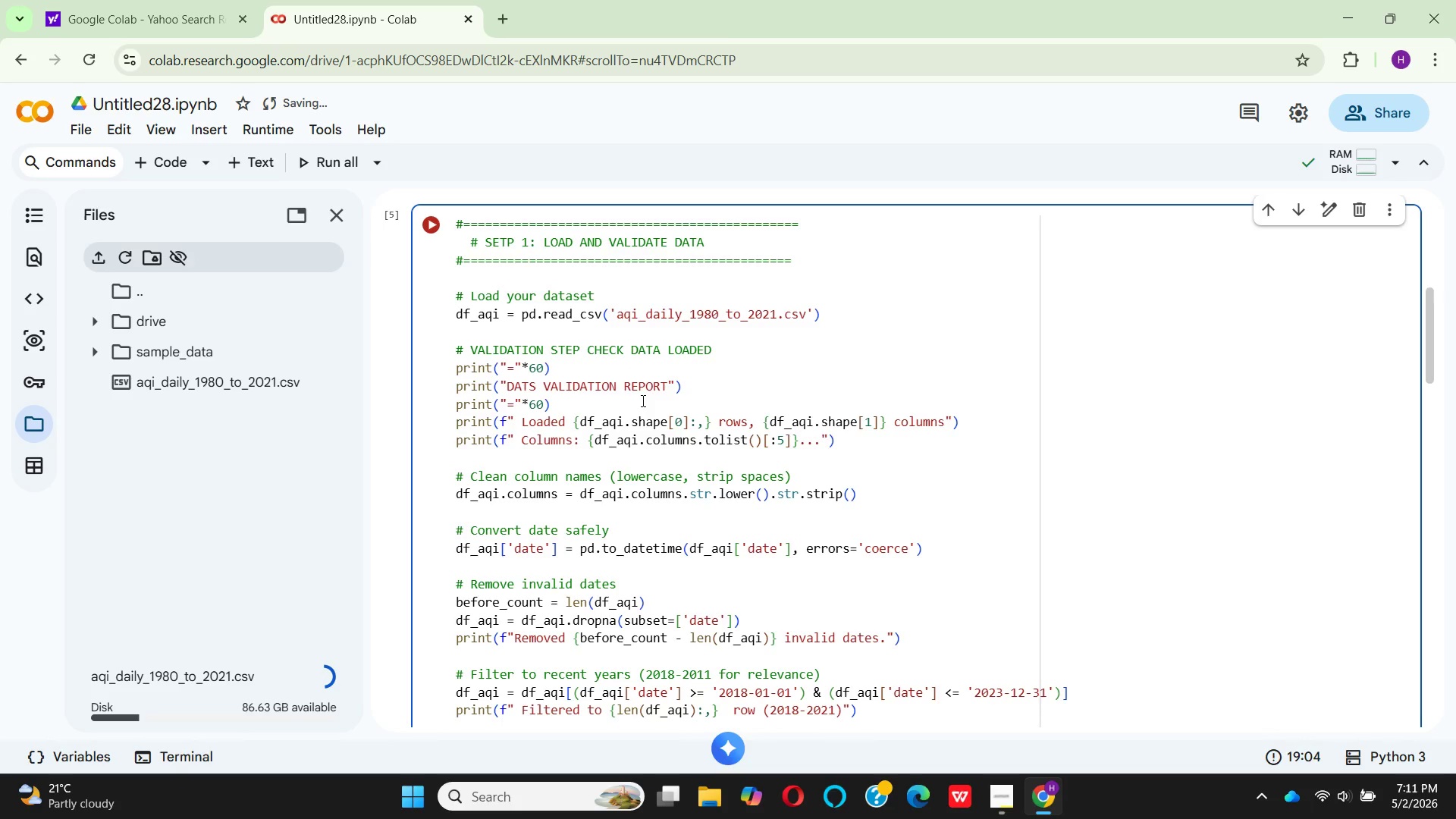 
scroll: coordinate [639, 421], scroll_direction: down, amount: 13.0
 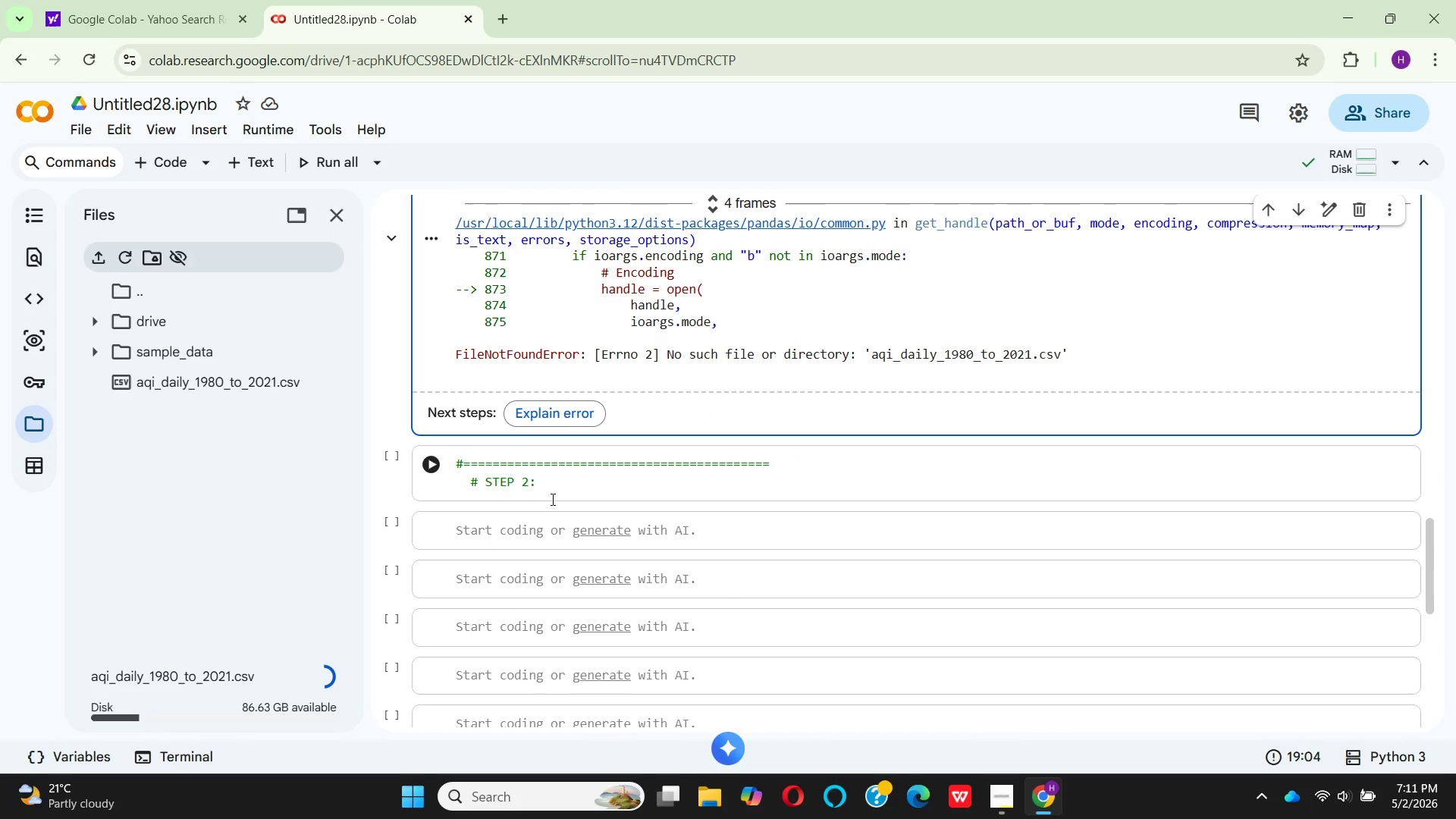 
left_click([550, 488])
 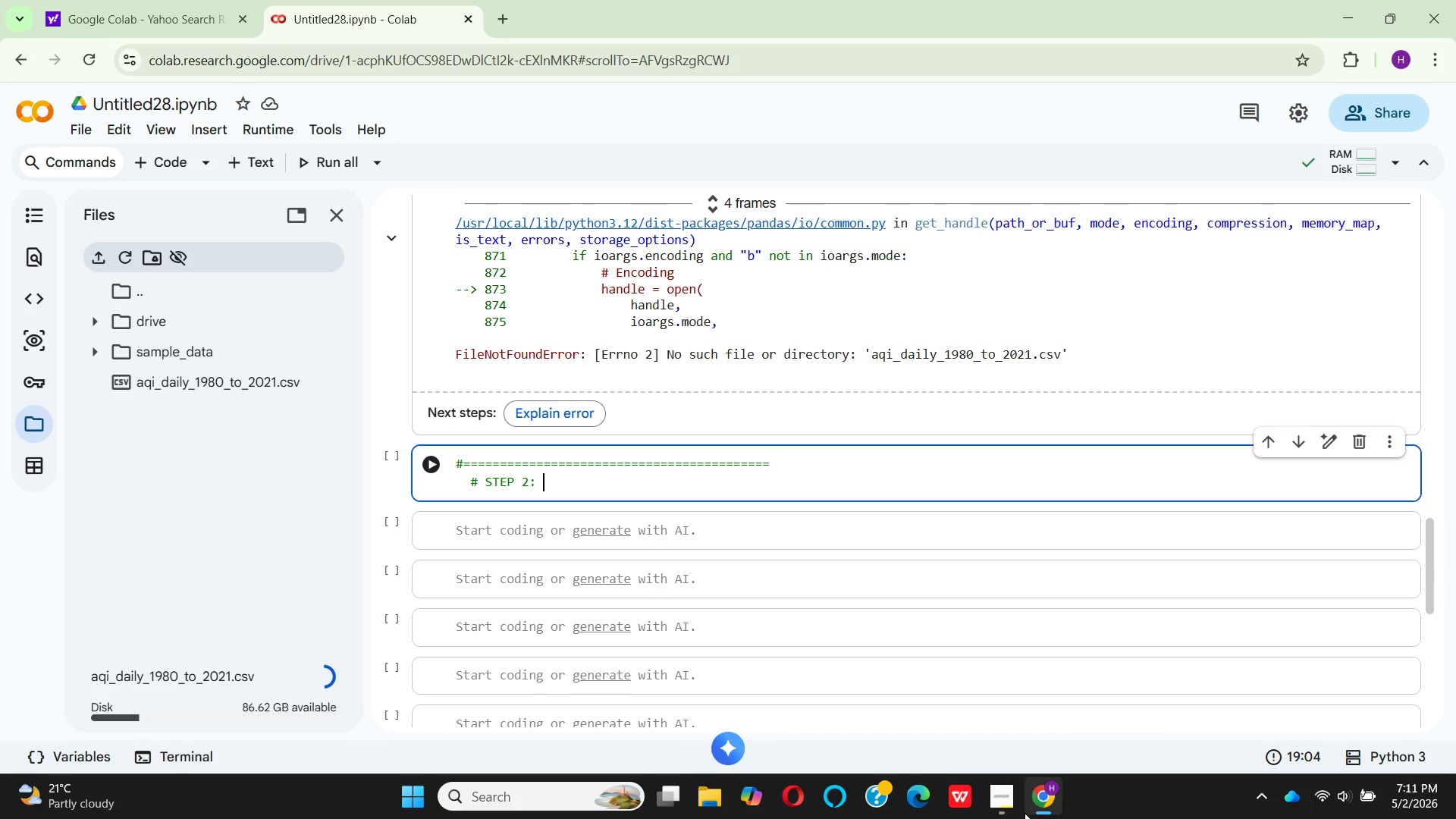 
left_click([1014, 811])